 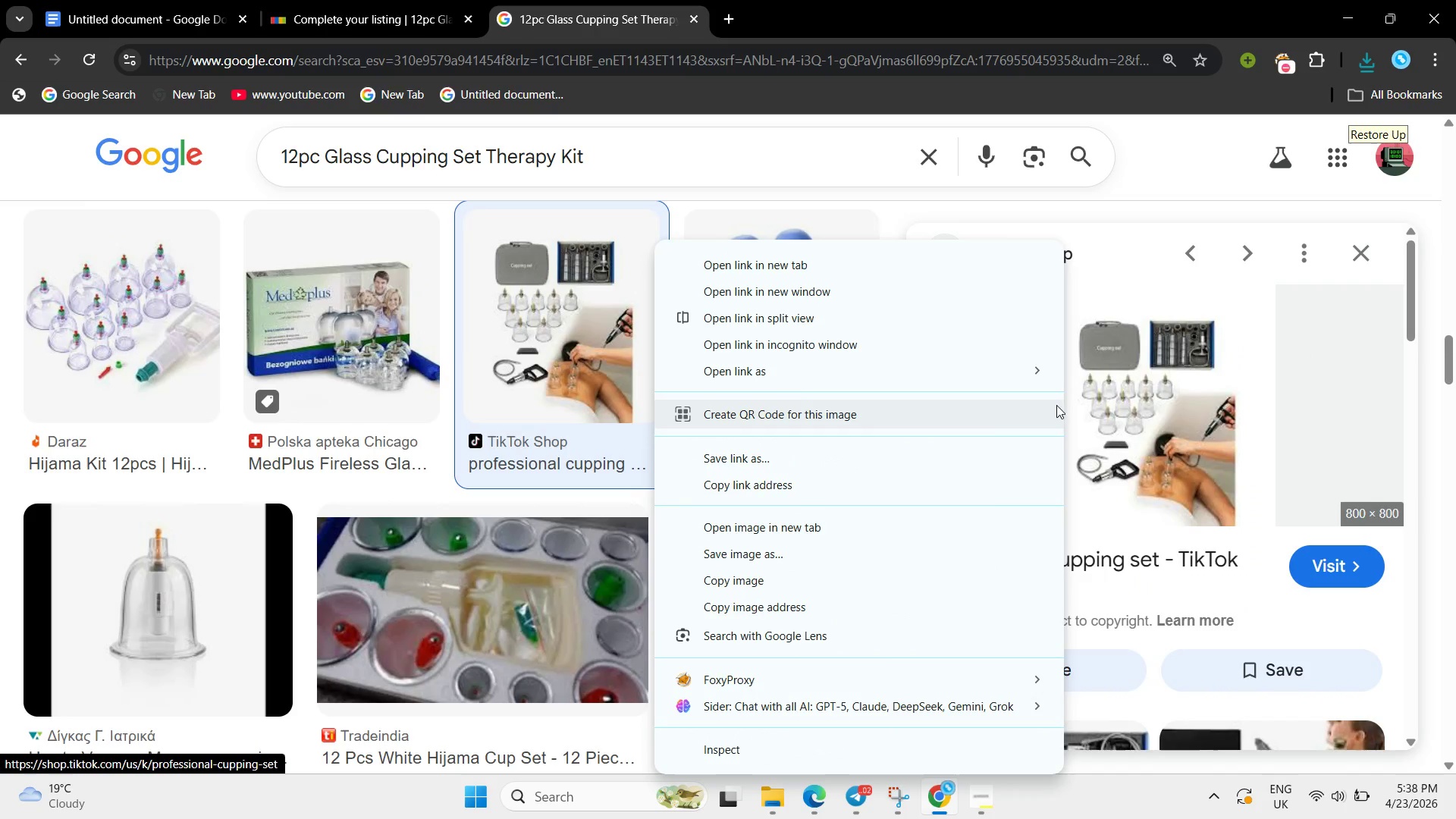 
left_click([953, 549])
 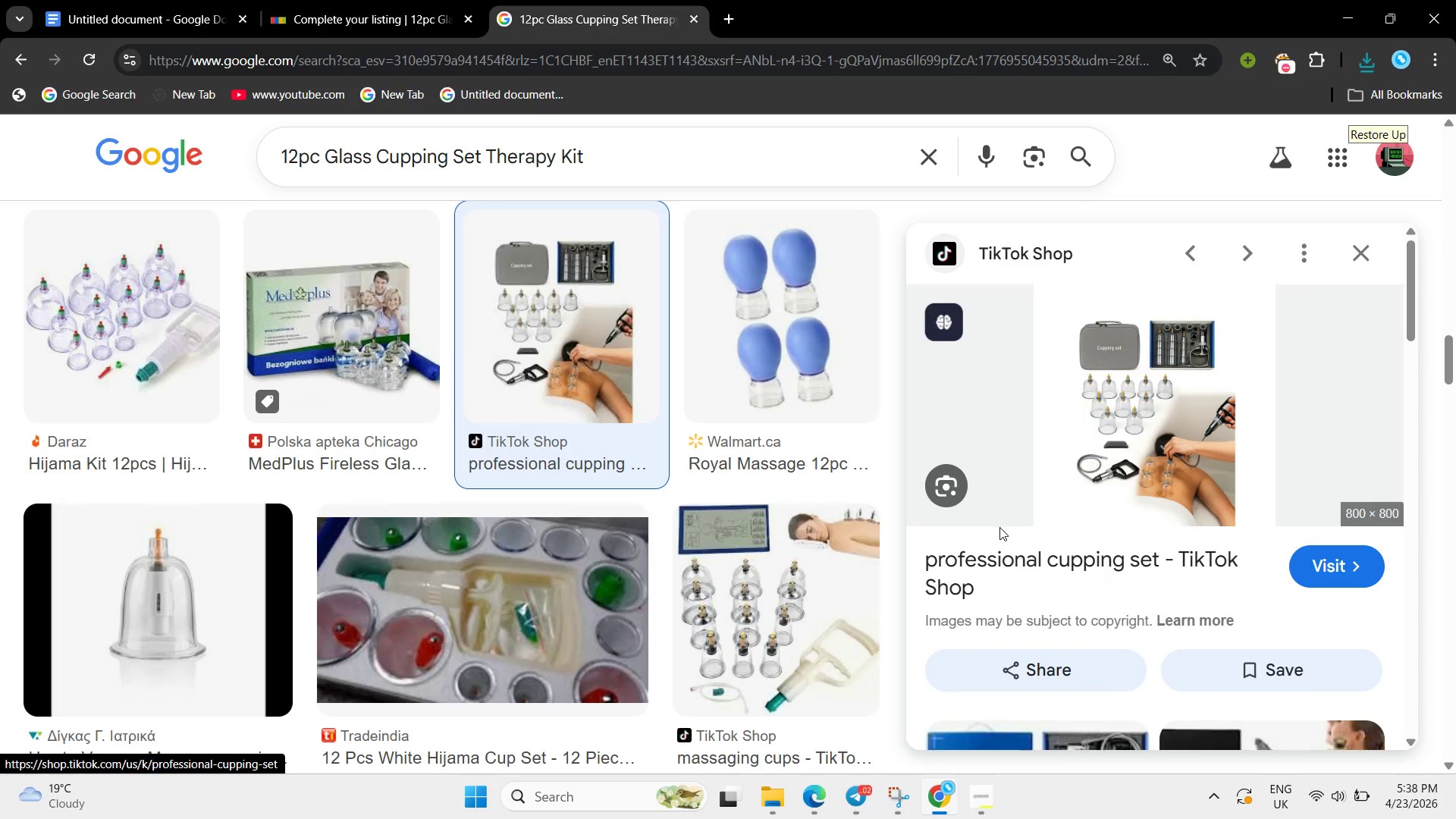 
wait(7.09)
 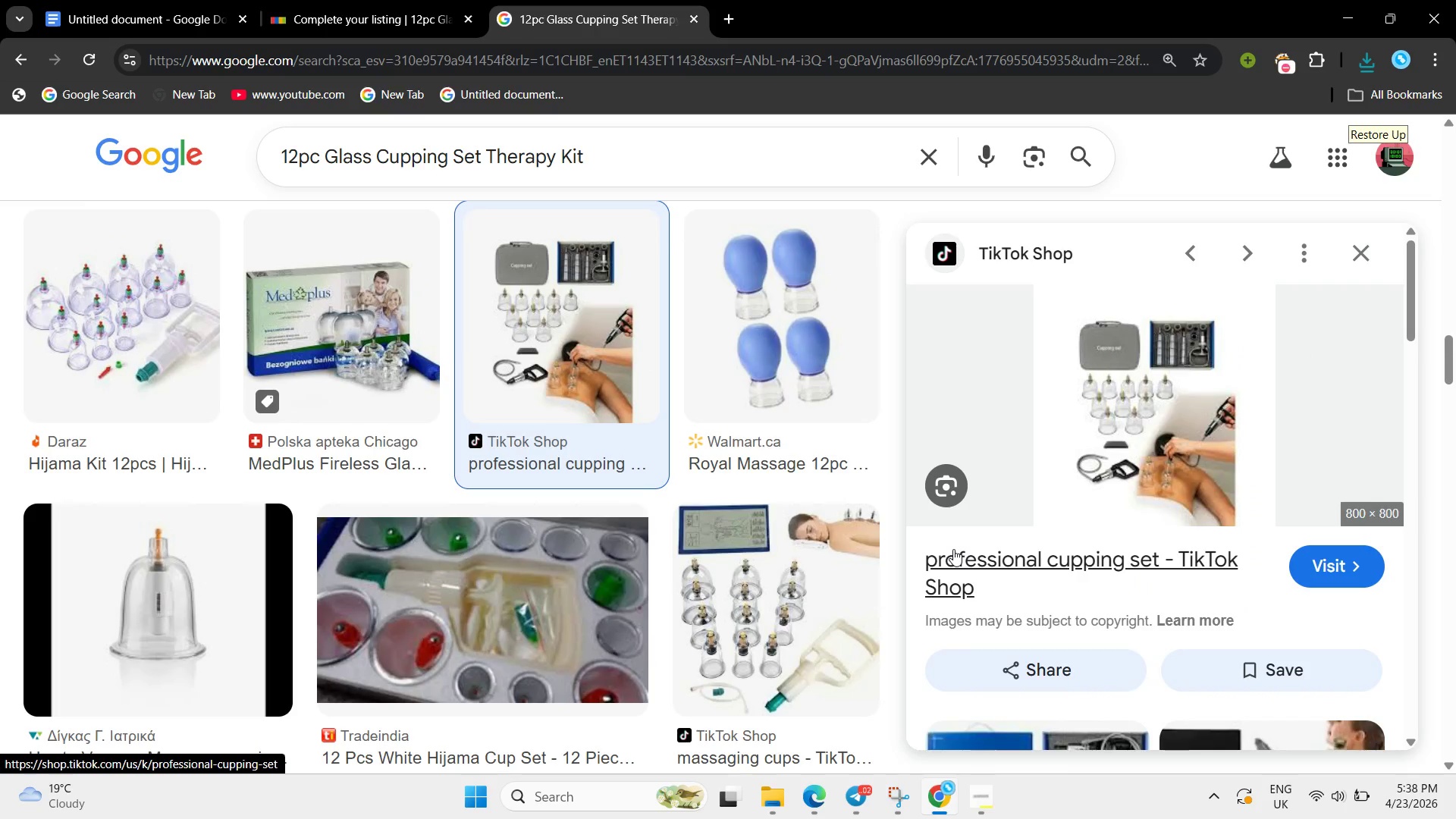 
key(Backspace)
type(m11)
 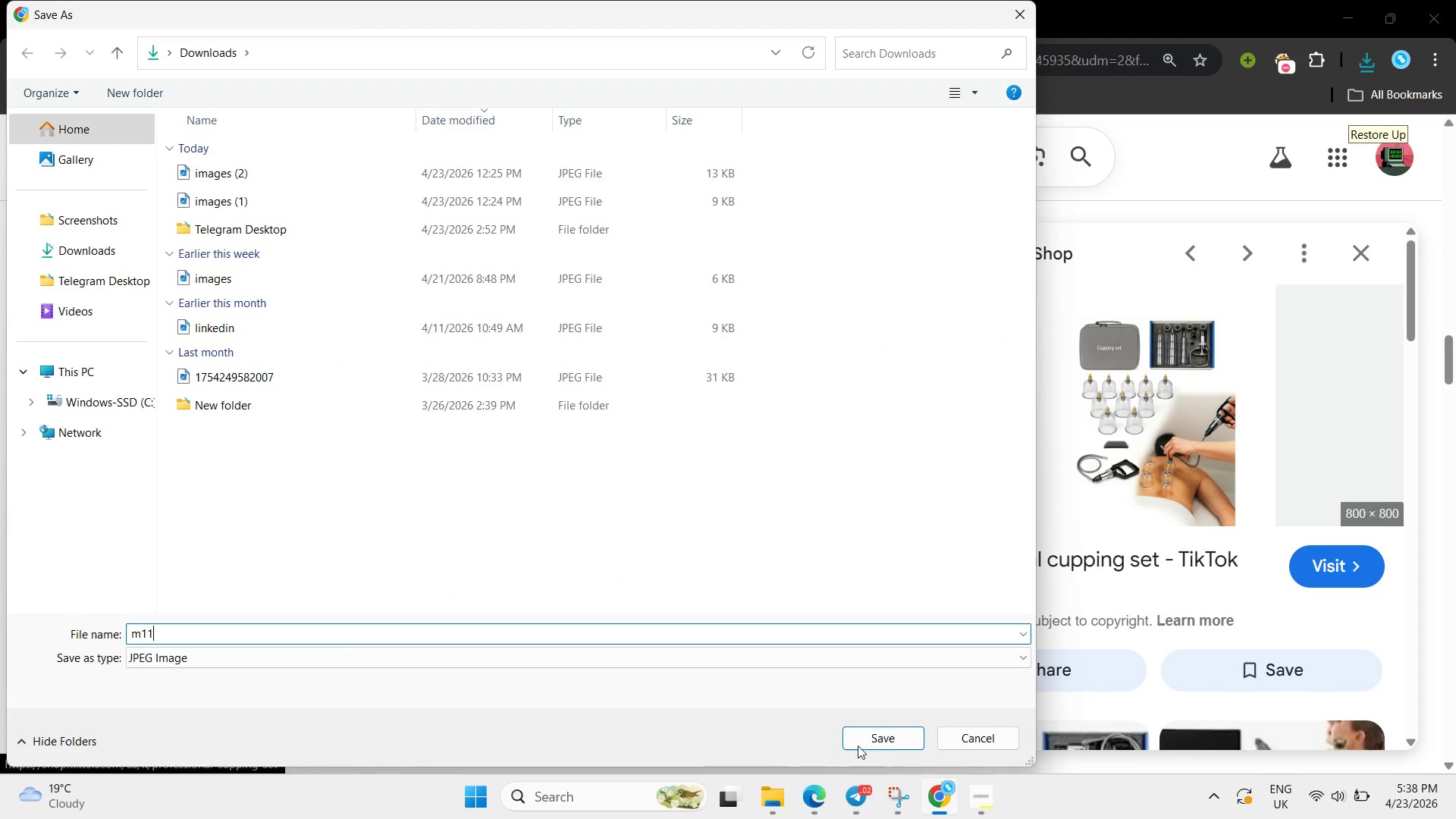 
left_click([855, 746])
 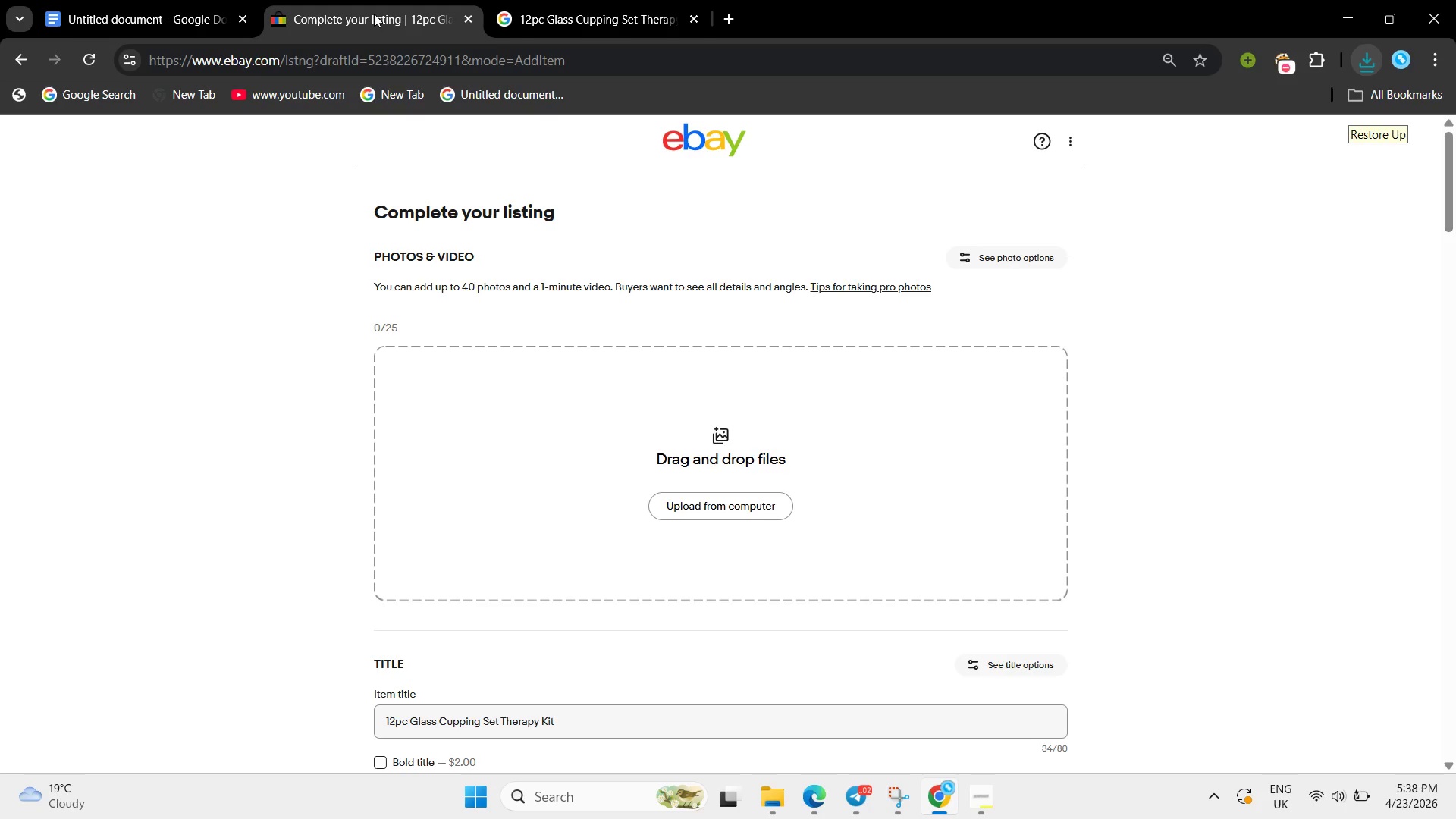 
wait(5.58)
 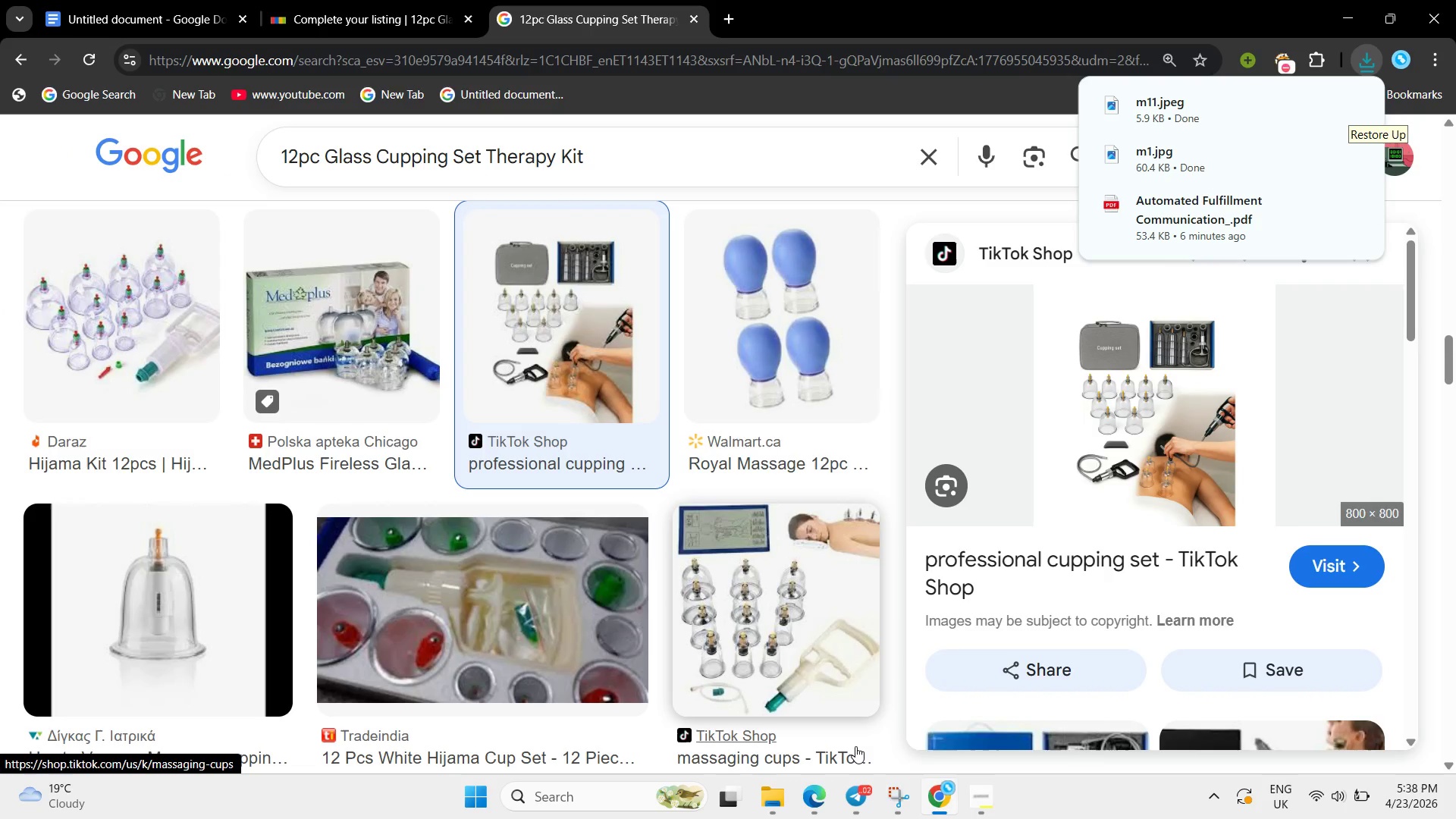 
left_click([980, 796])